 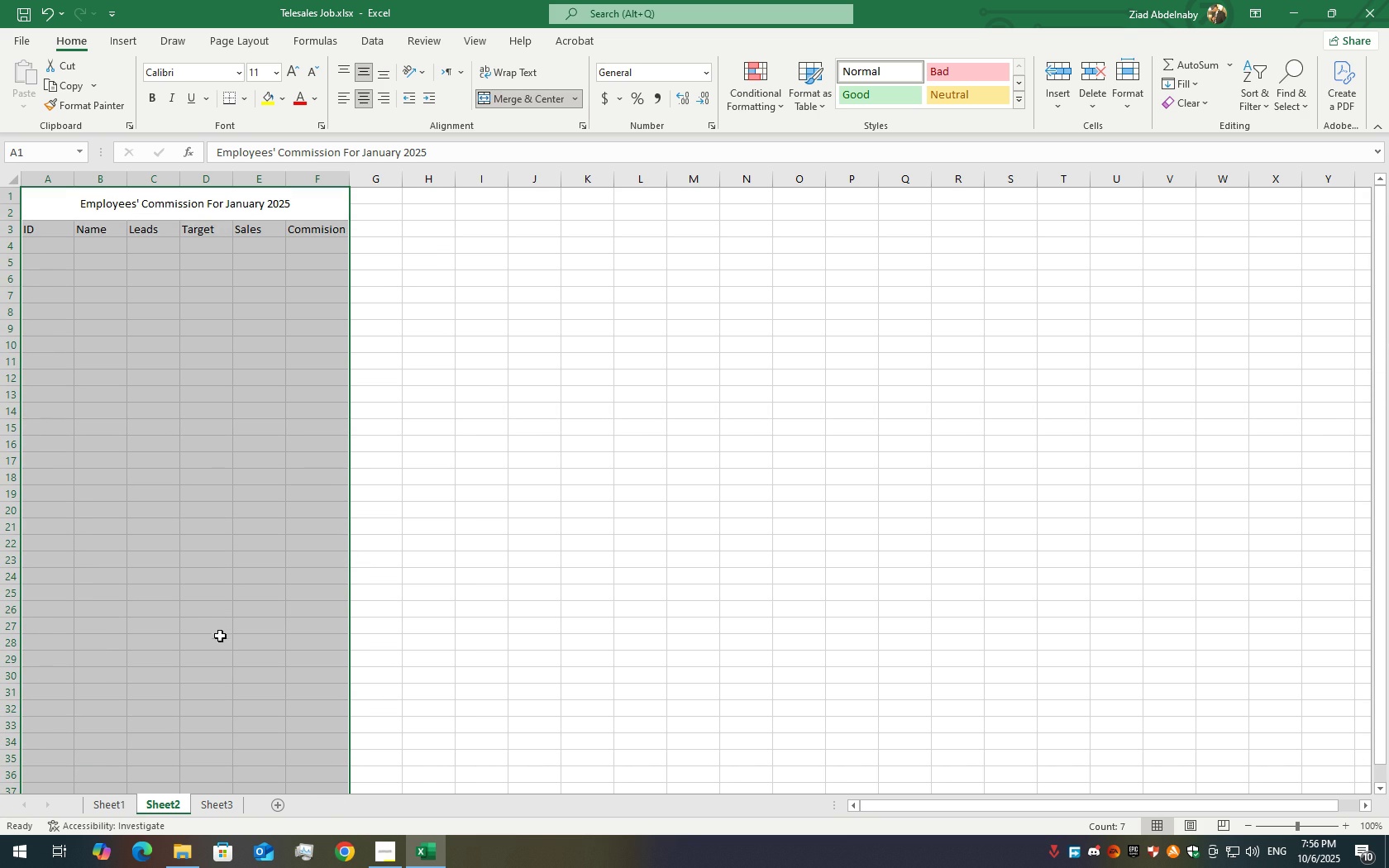 
left_click([247, 93])
 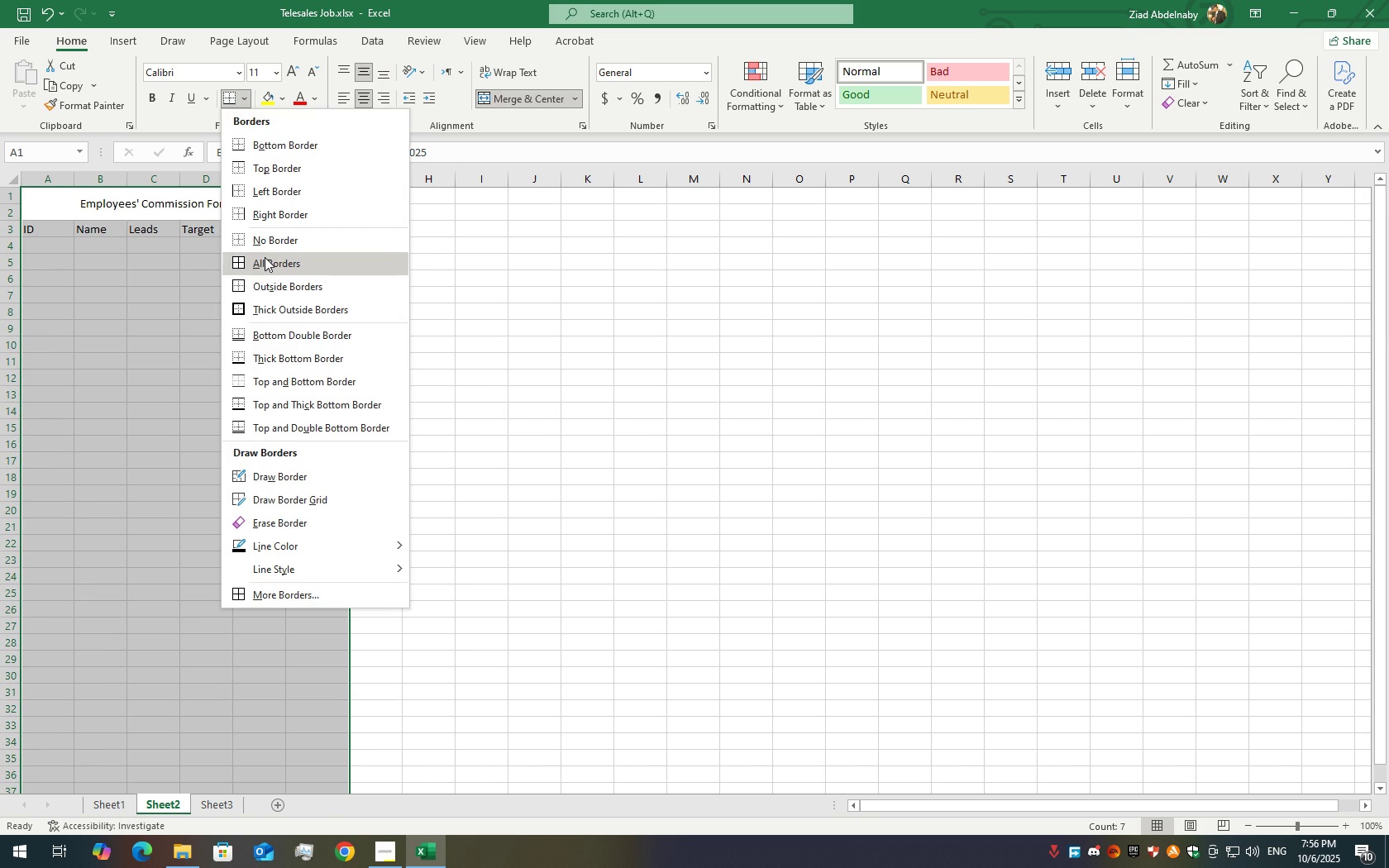 
left_click([265, 257])
 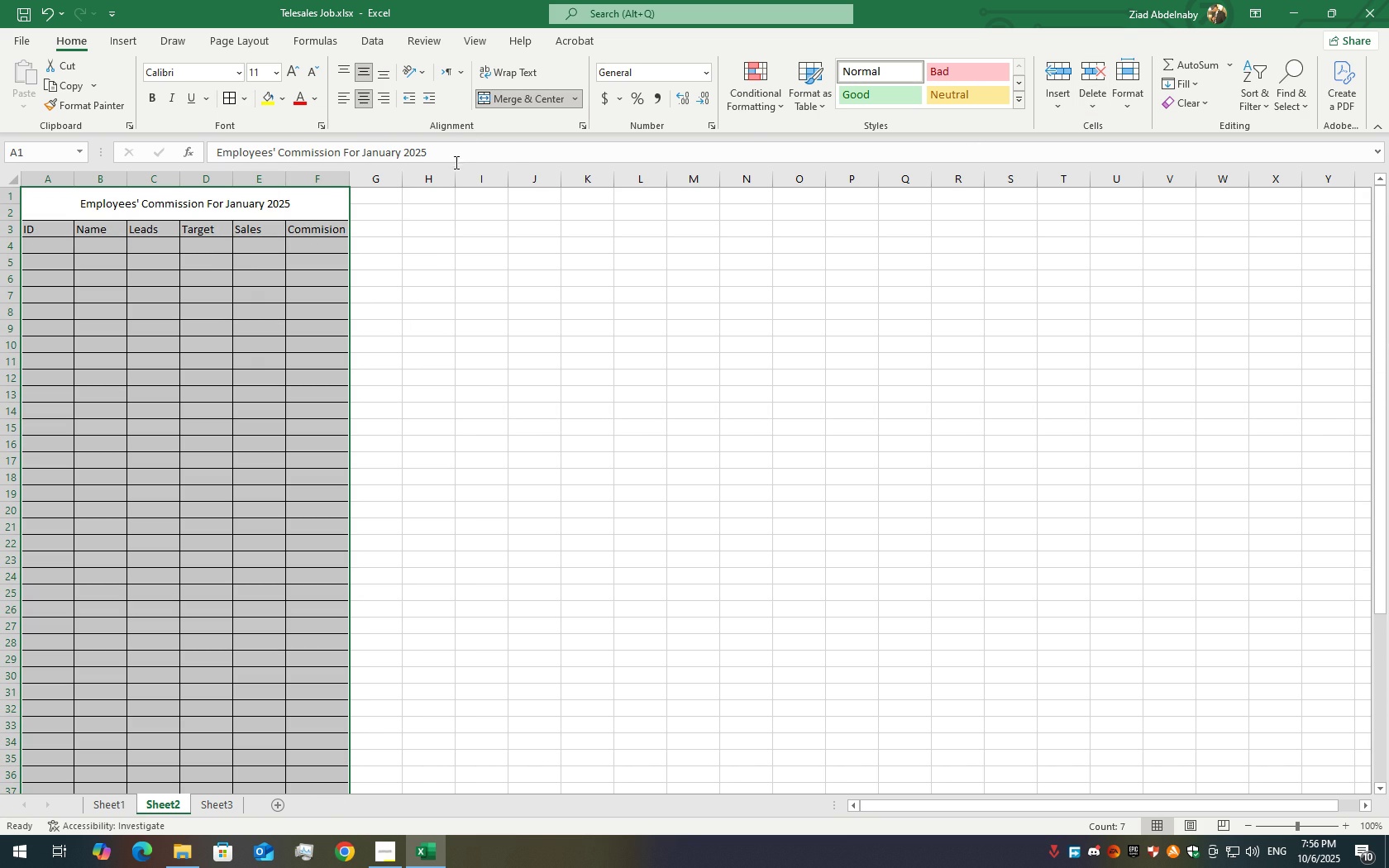 
wait(8.45)
 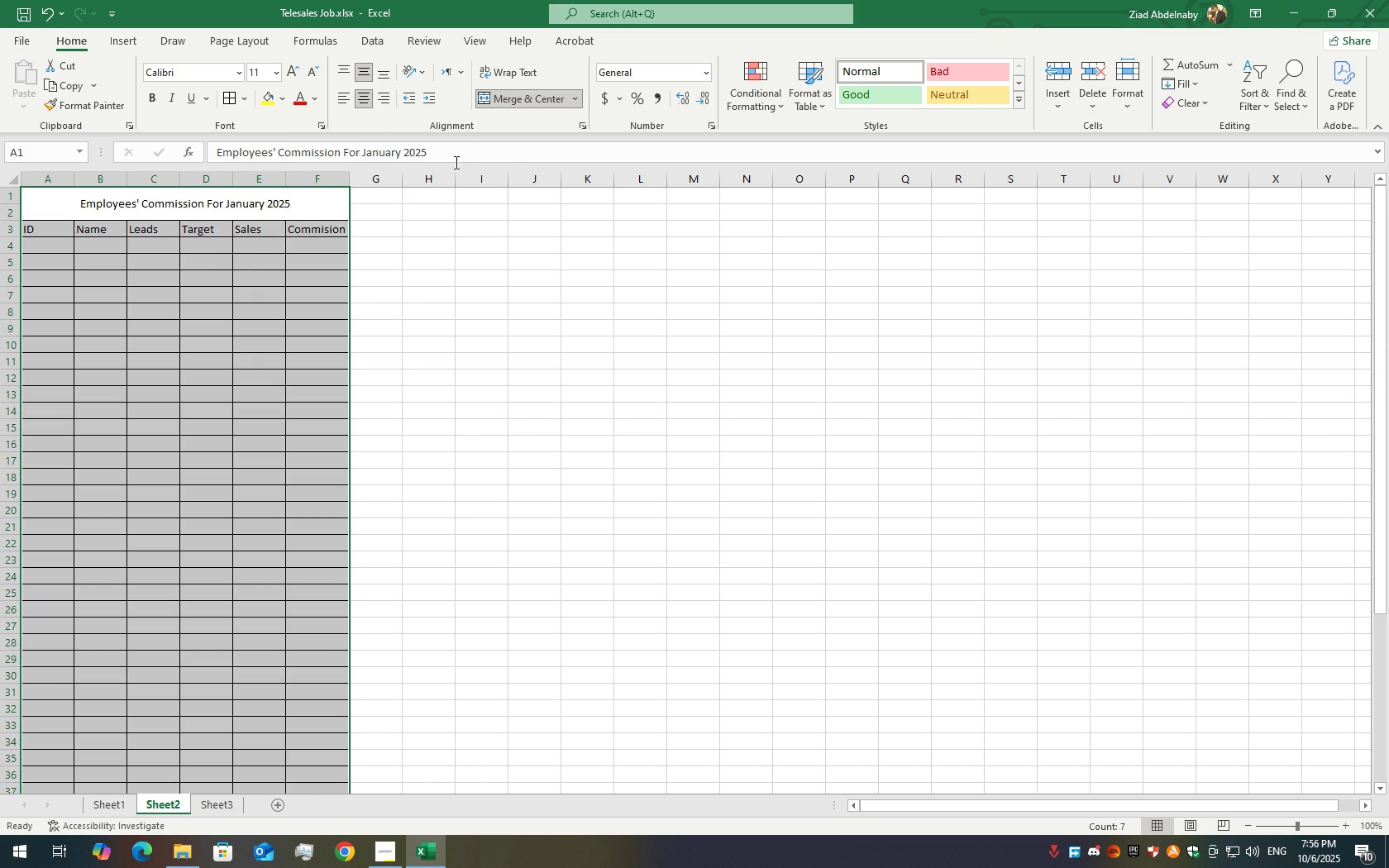 
left_click([137, 38])
 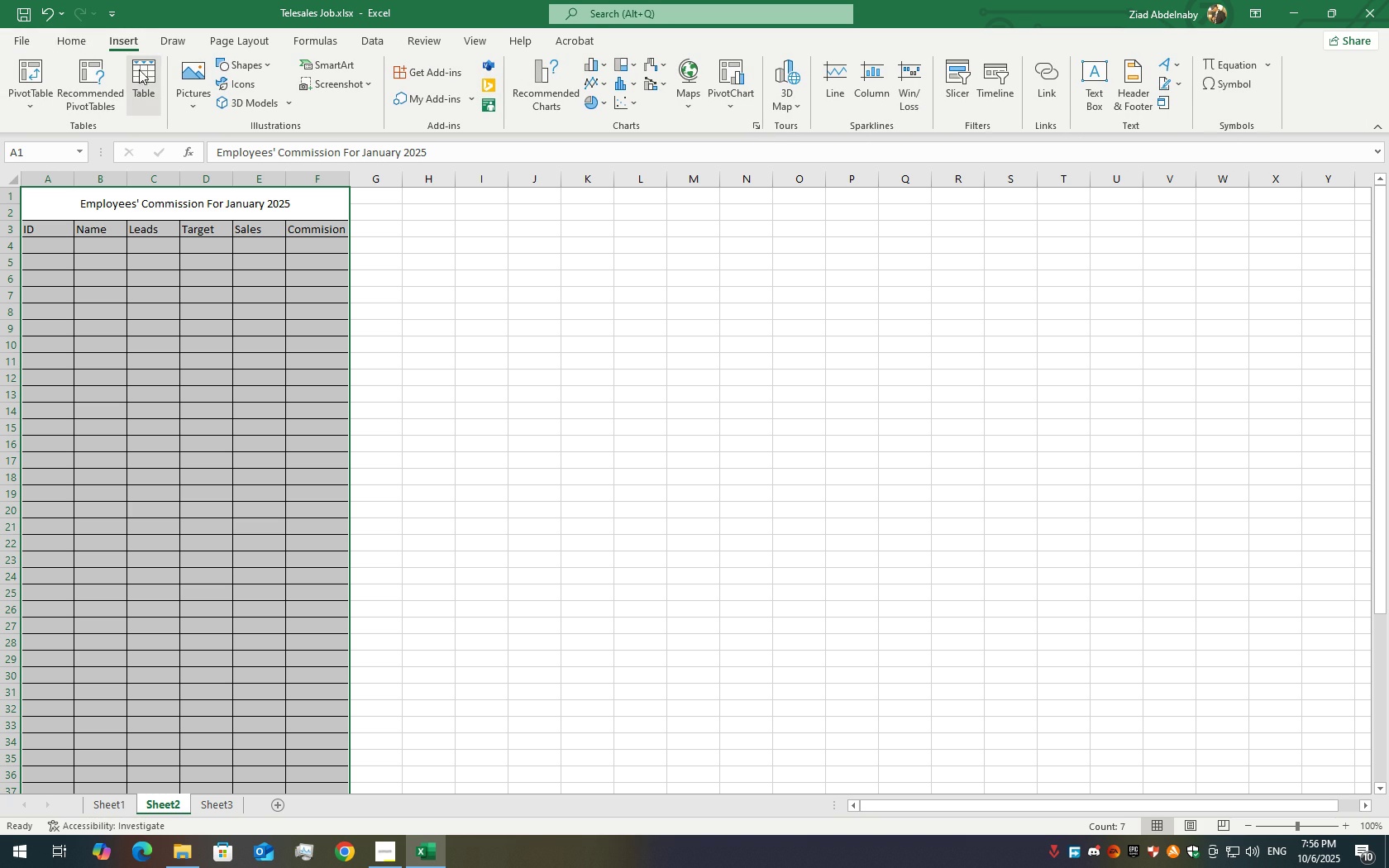 
left_click([59, 38])
 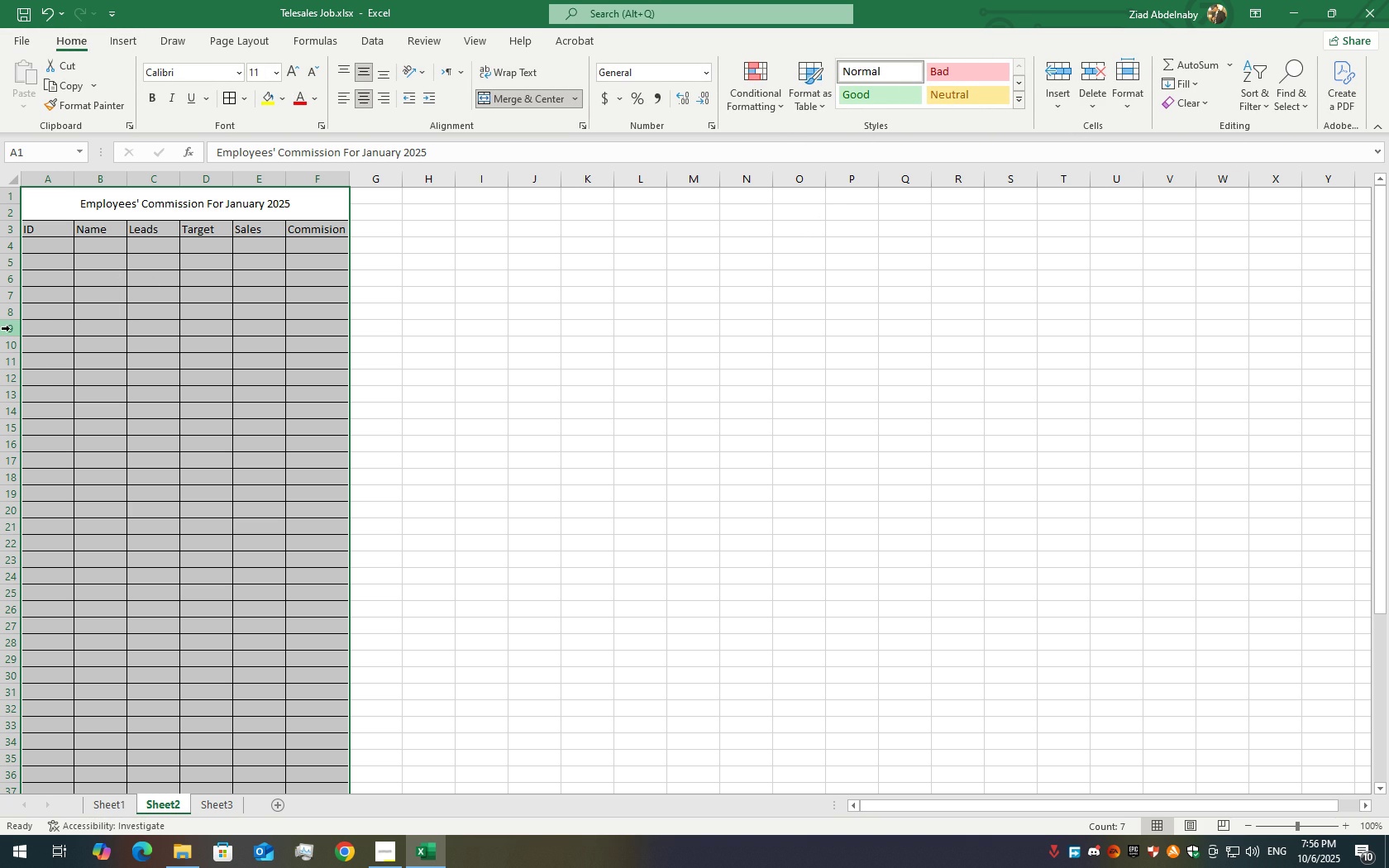 
wait(6.6)
 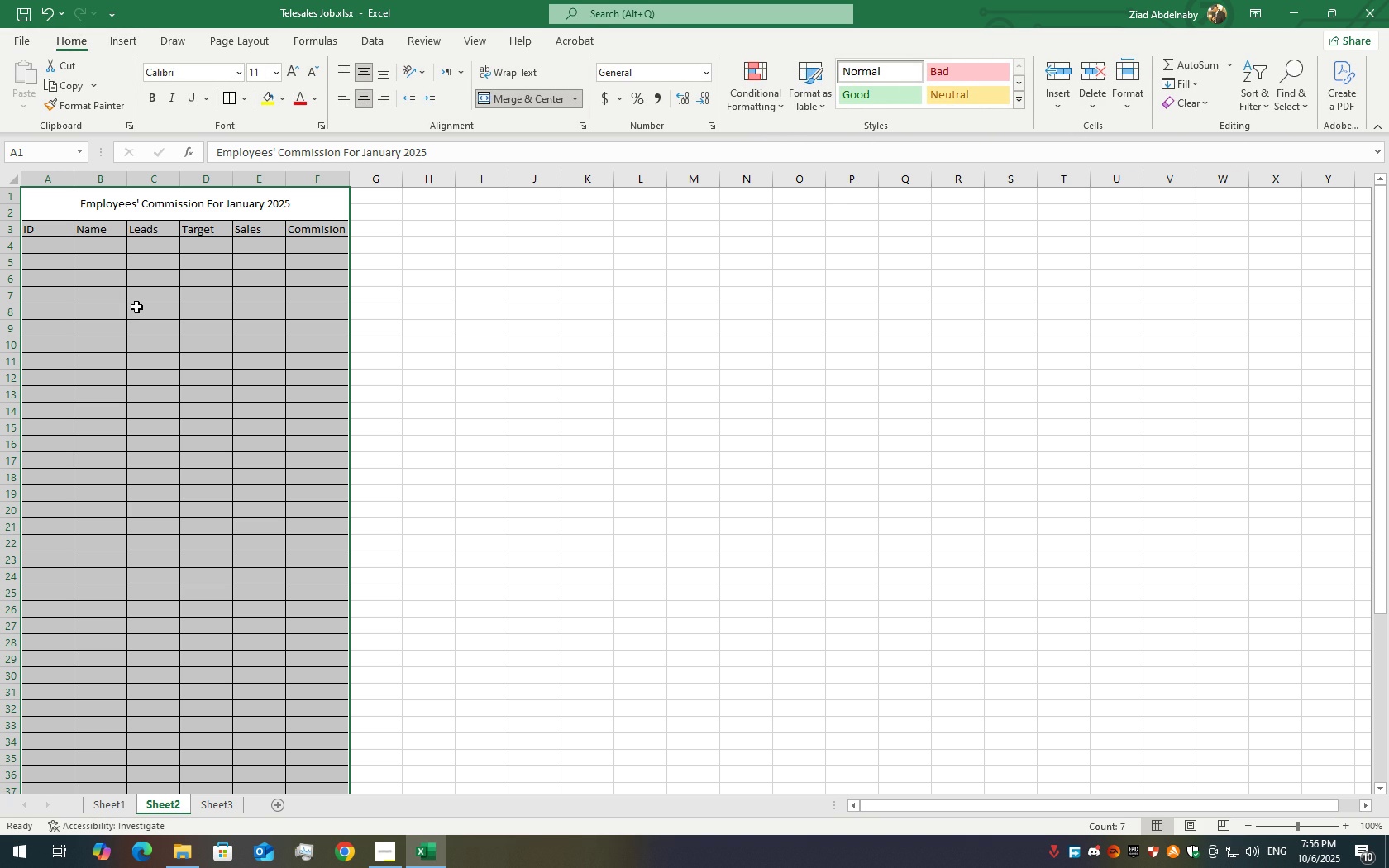 
left_click([65, 263])
 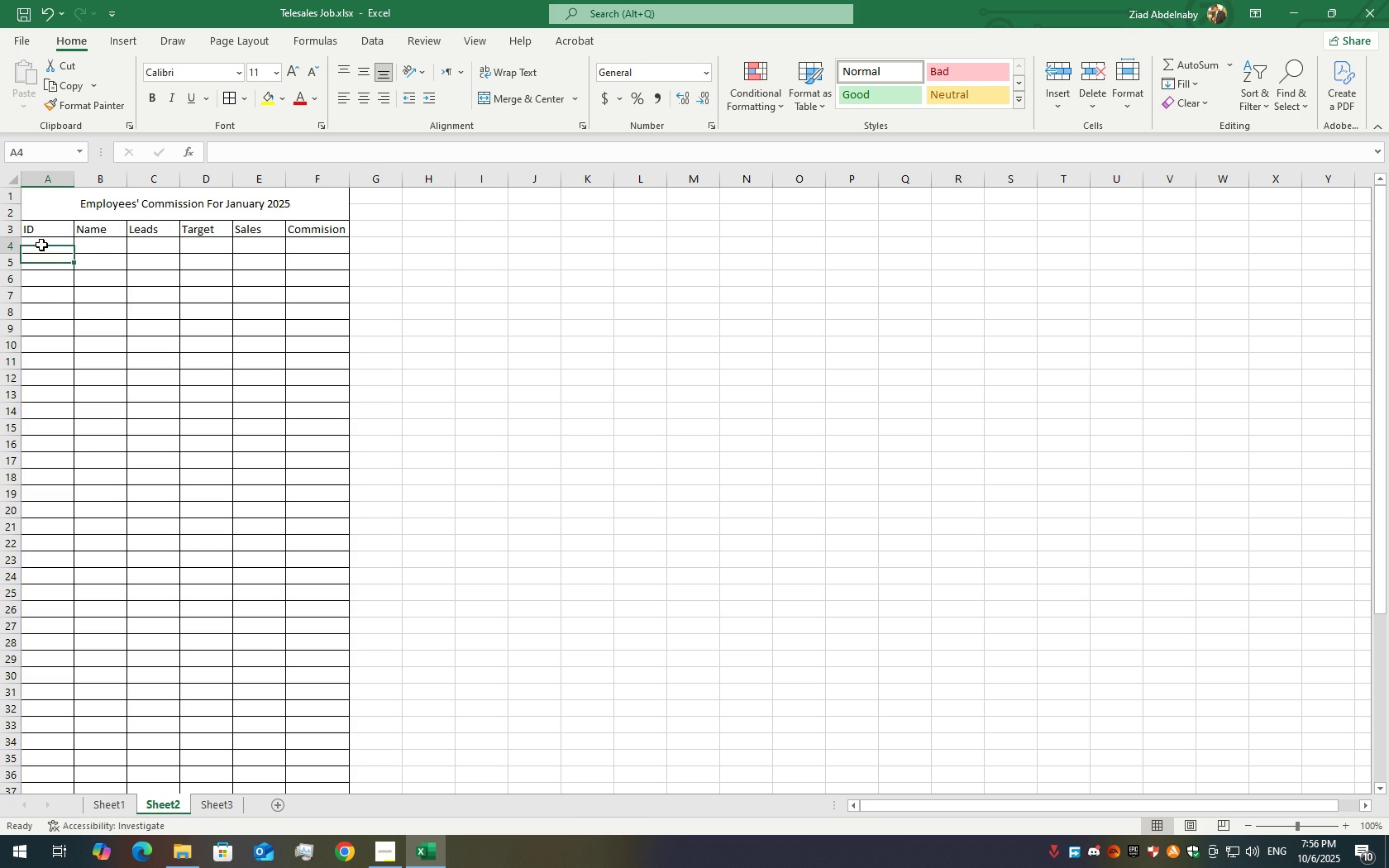 
left_click([41, 245])
 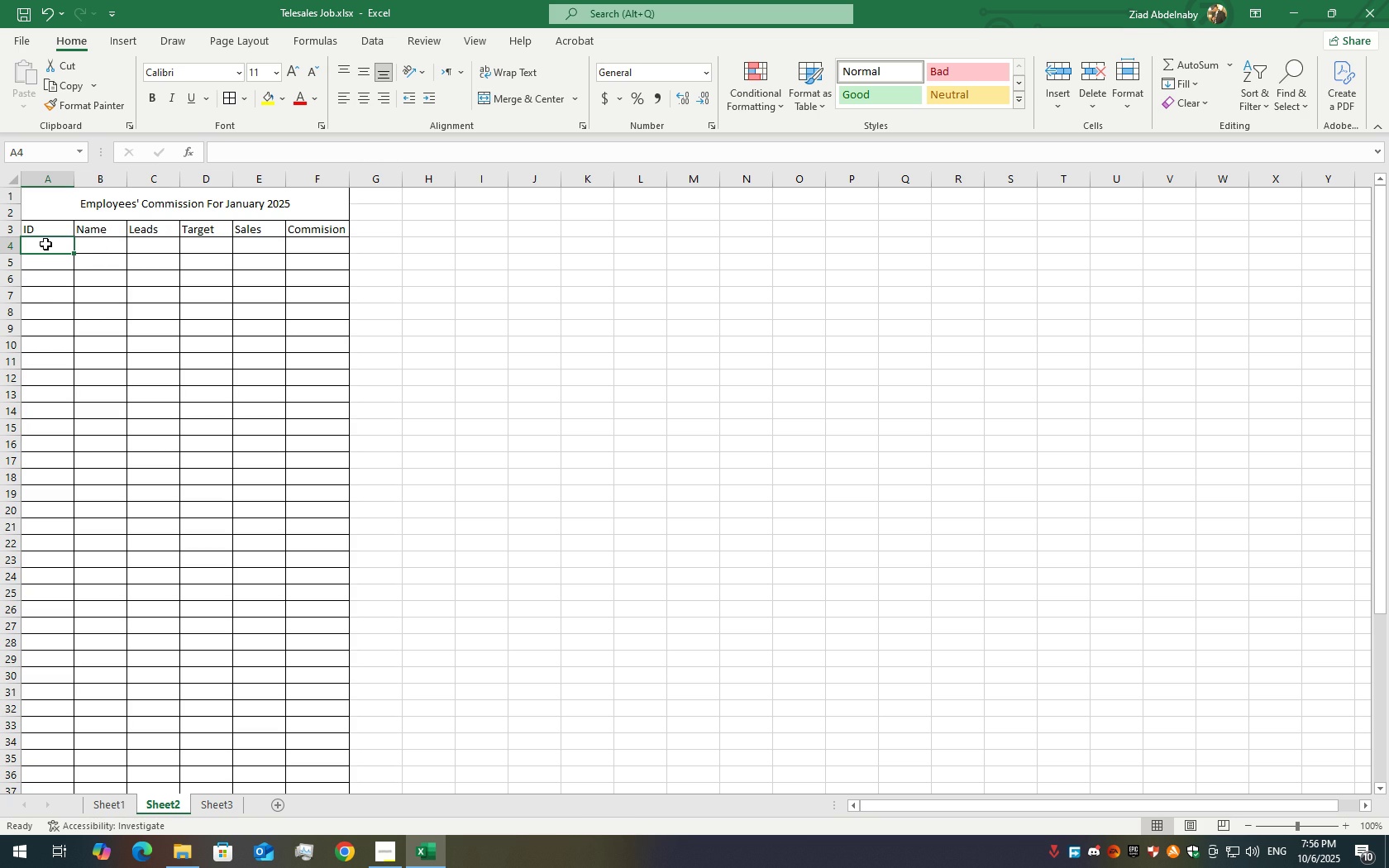 
double_click([45, 244])
 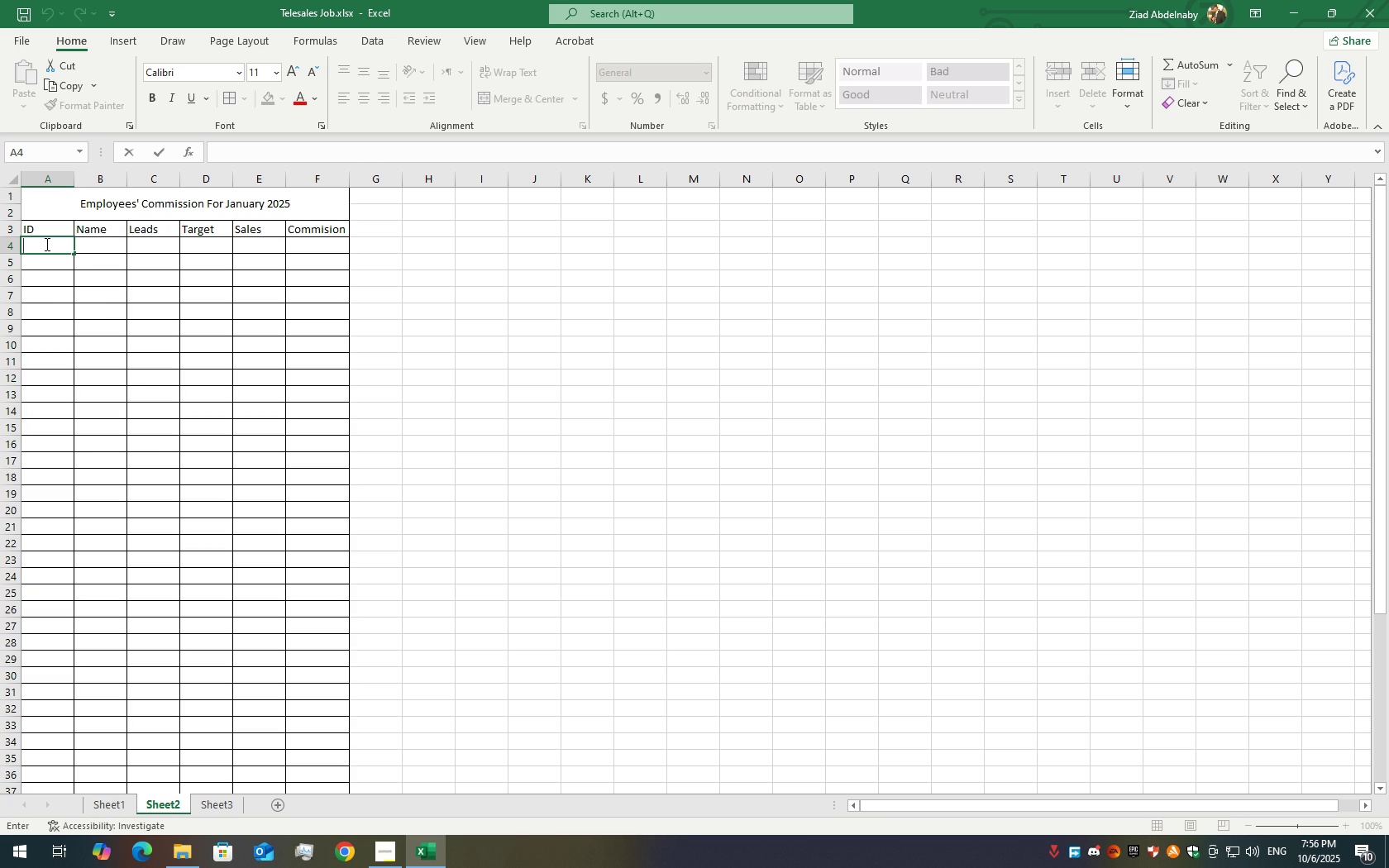 
key(Numpad3)
 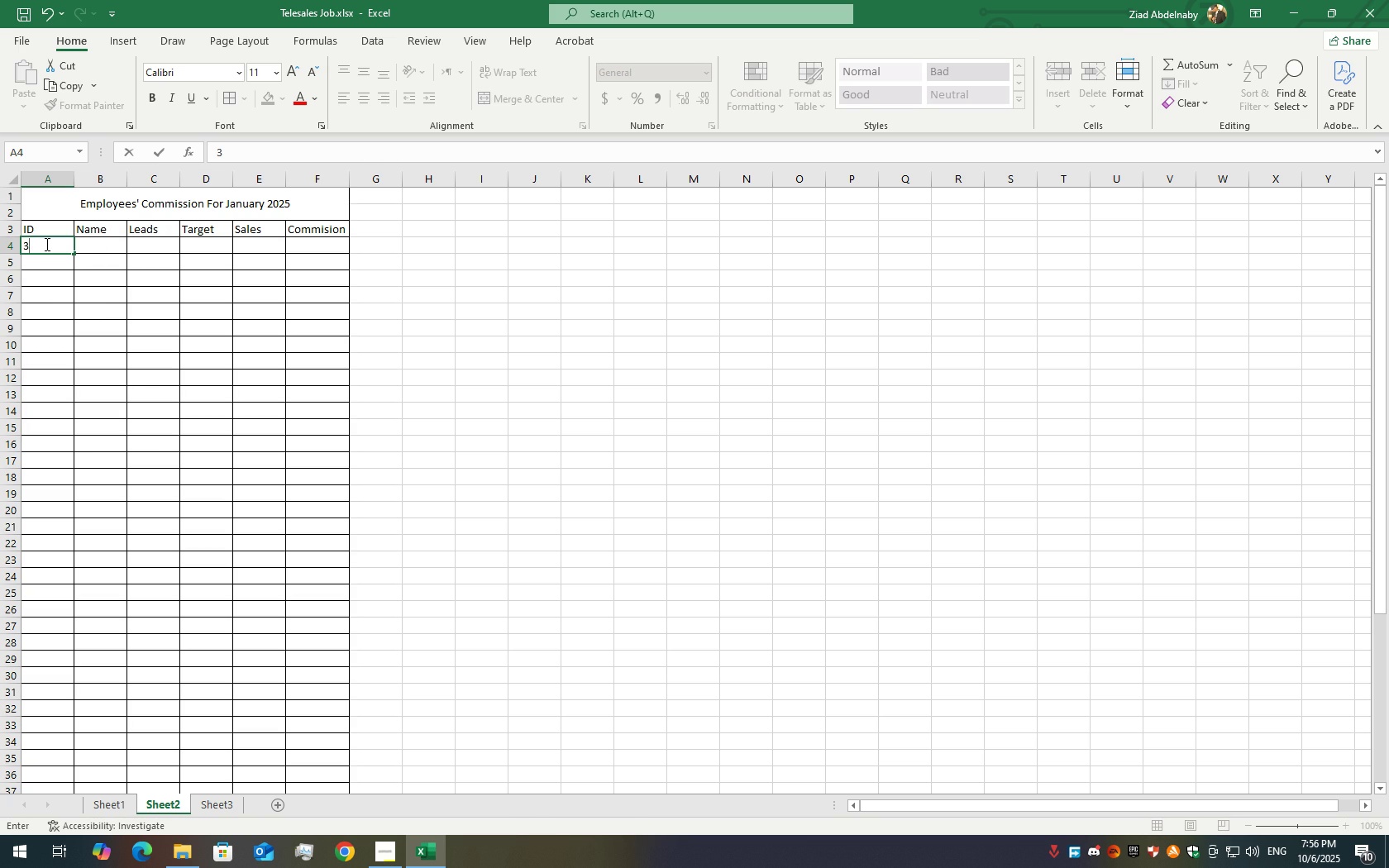 
key(Numpad1)
 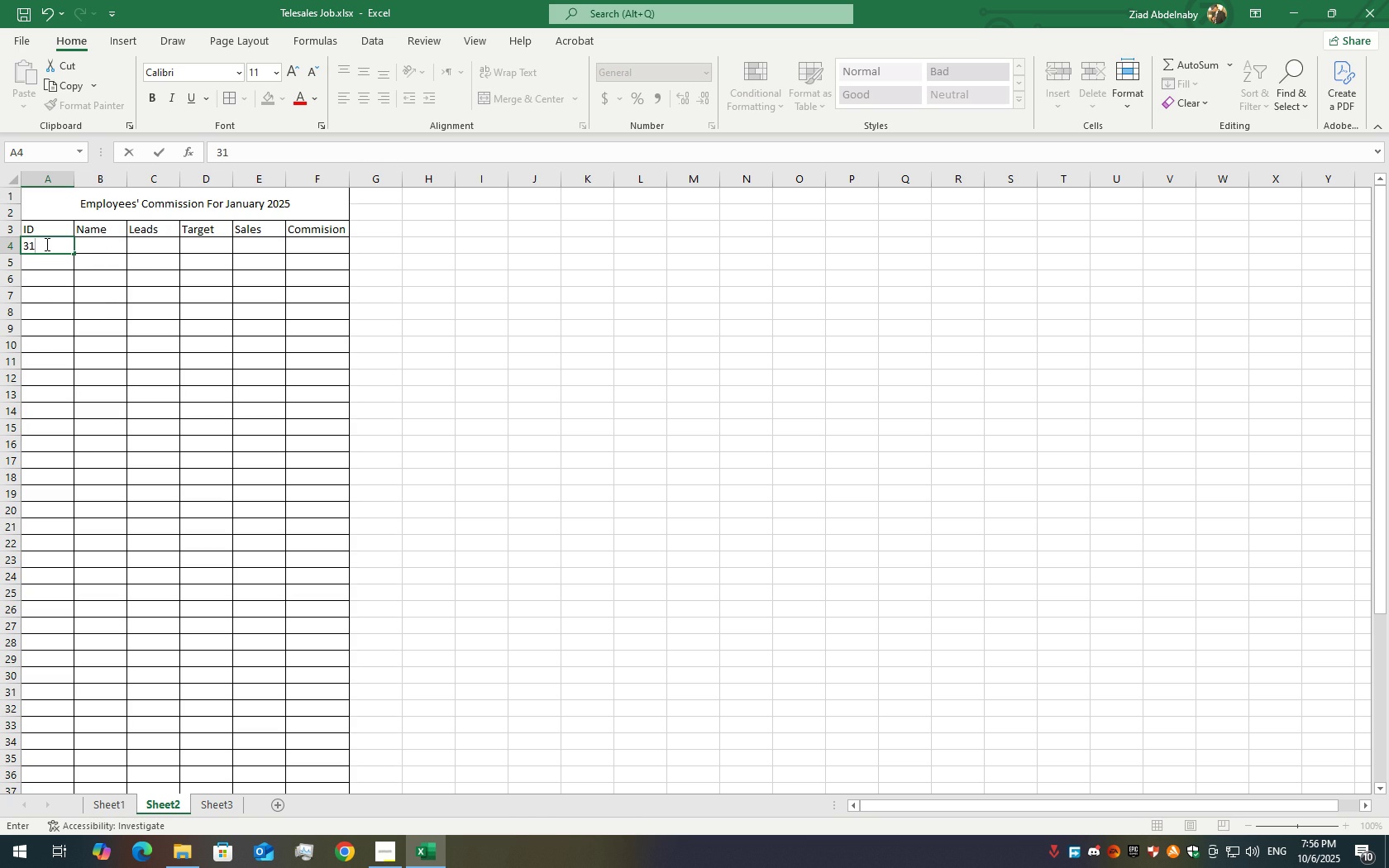 
key(Numpad0)
 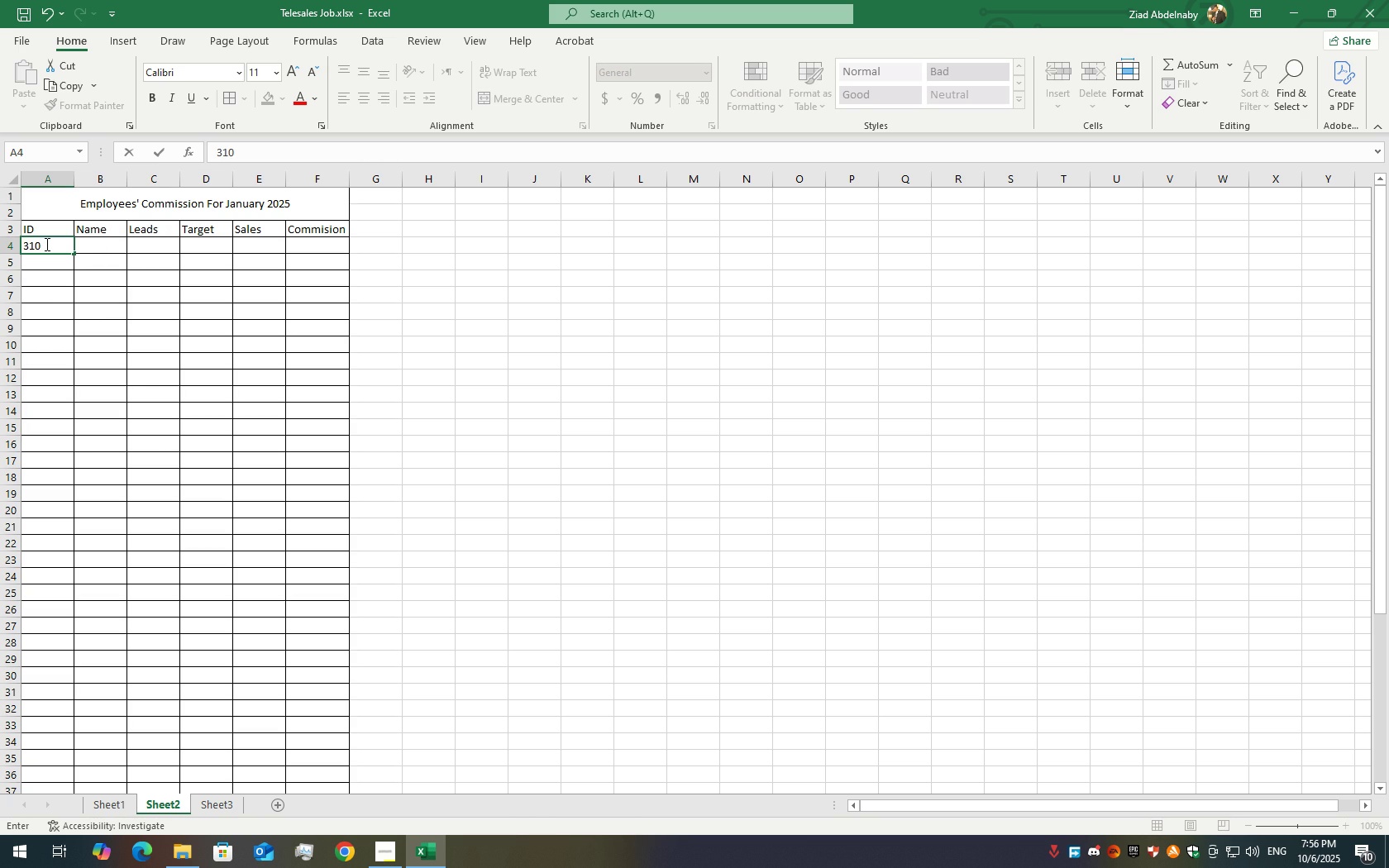 
key(Numpad1)
 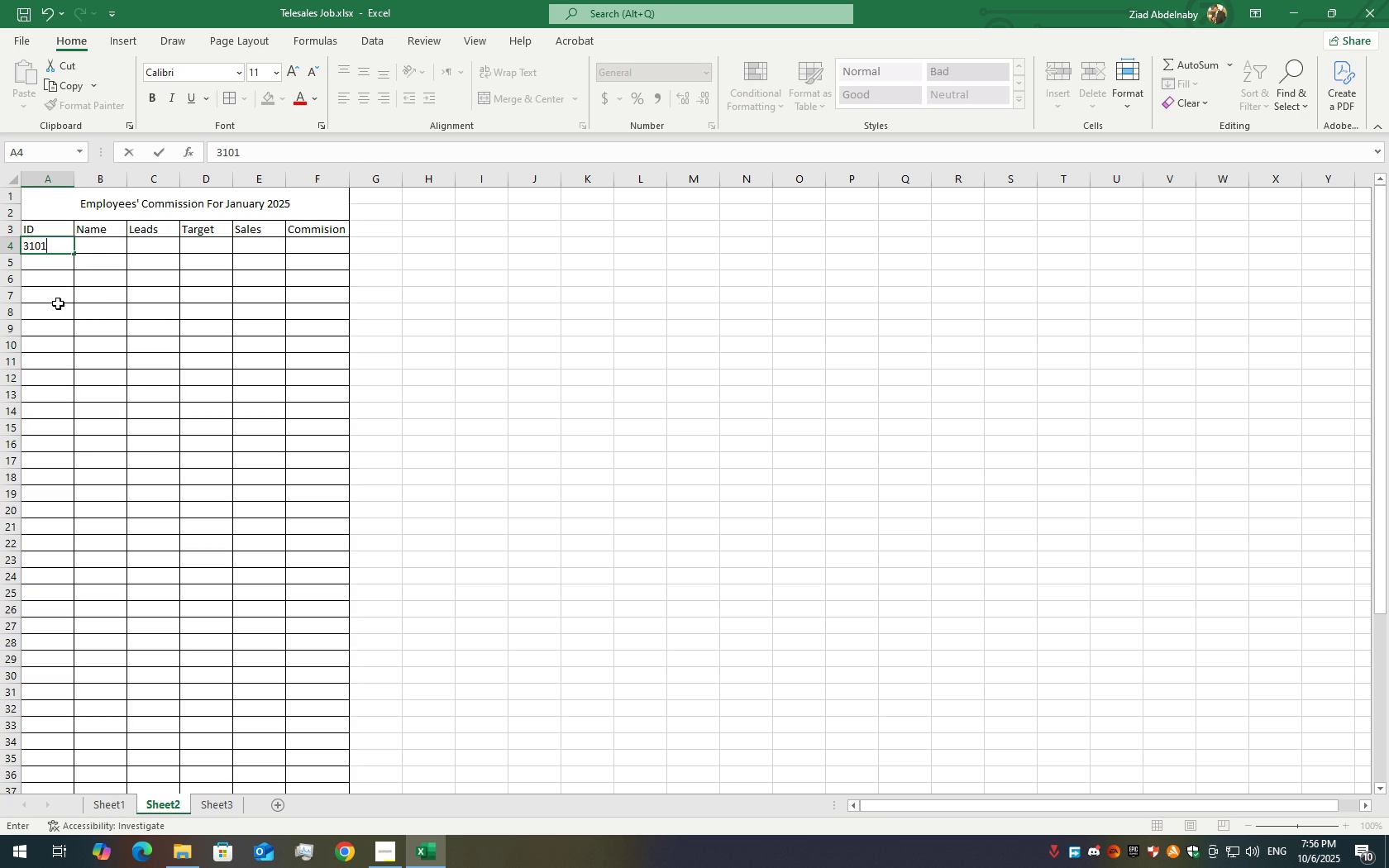 
left_click([60, 287])
 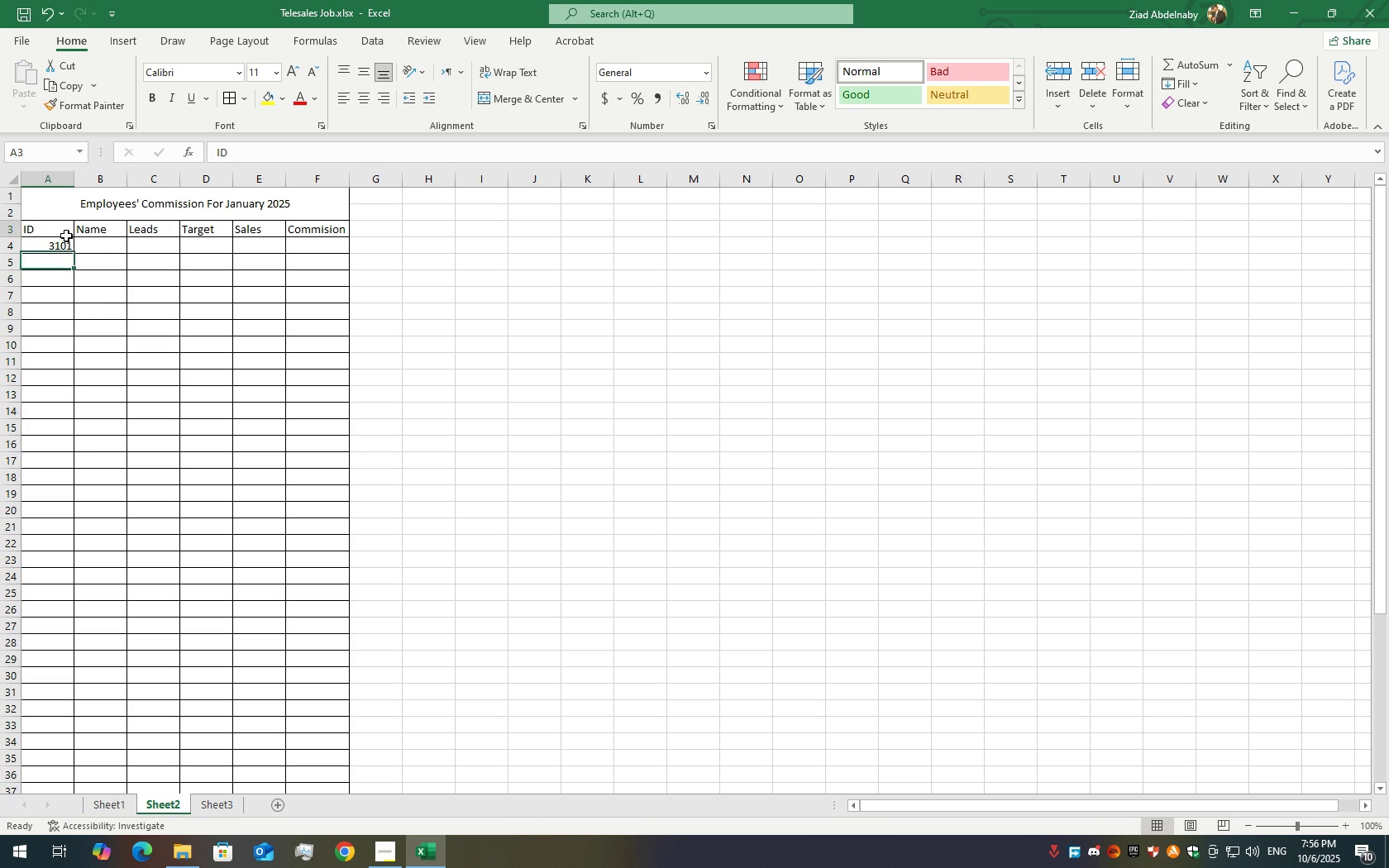 
left_click([66, 236])
 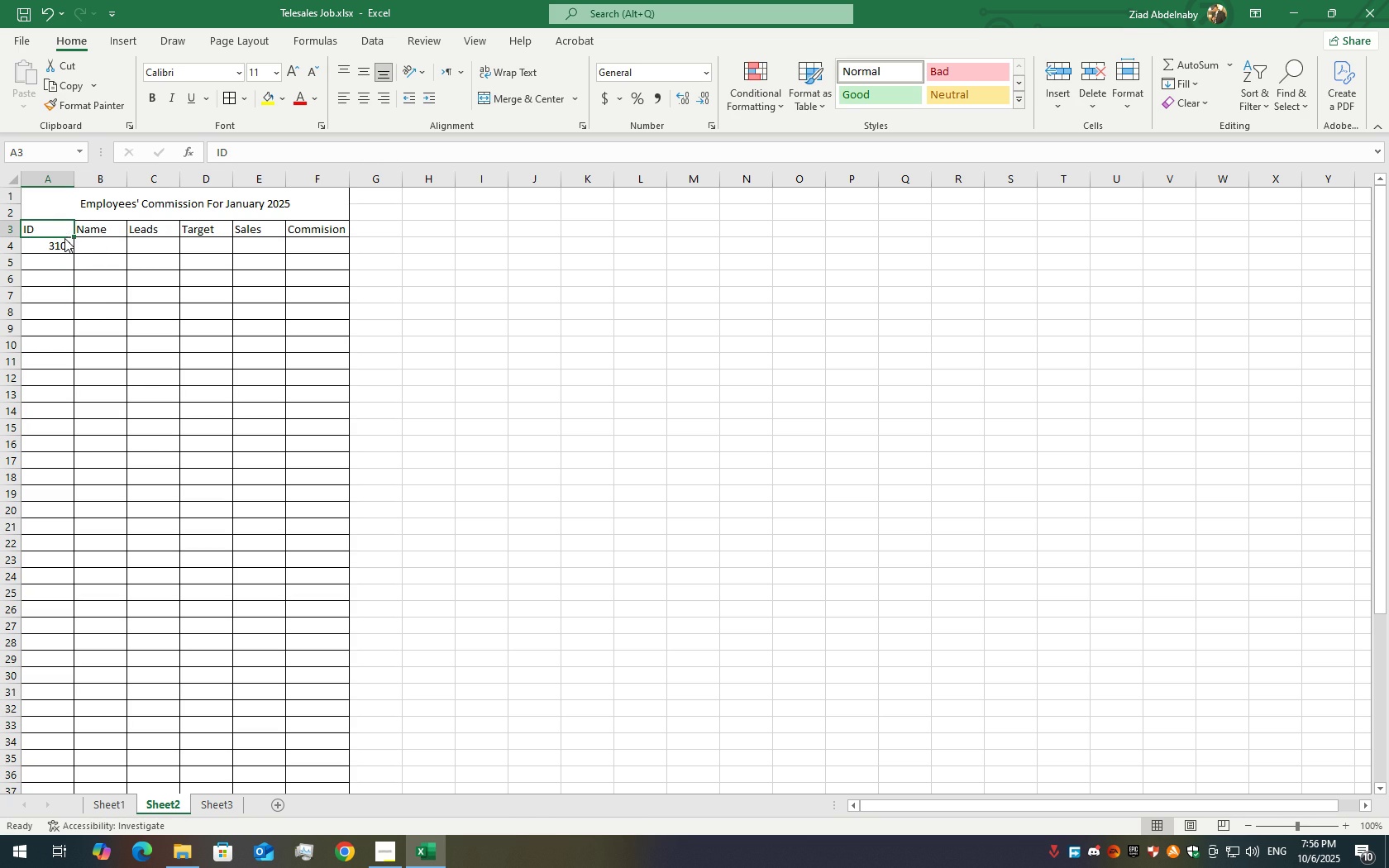 
left_click([64, 238])
 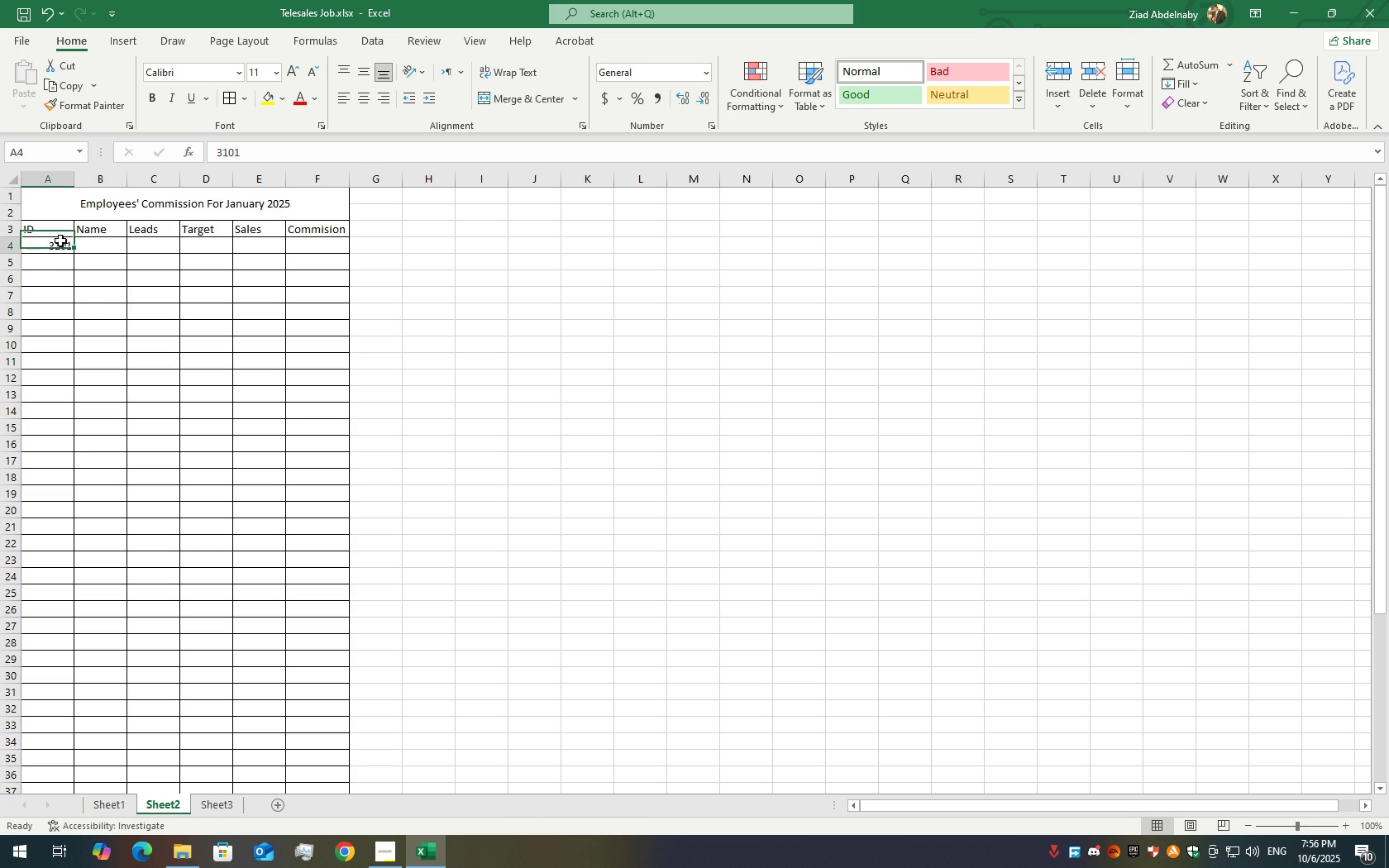 
left_click([60, 241])